 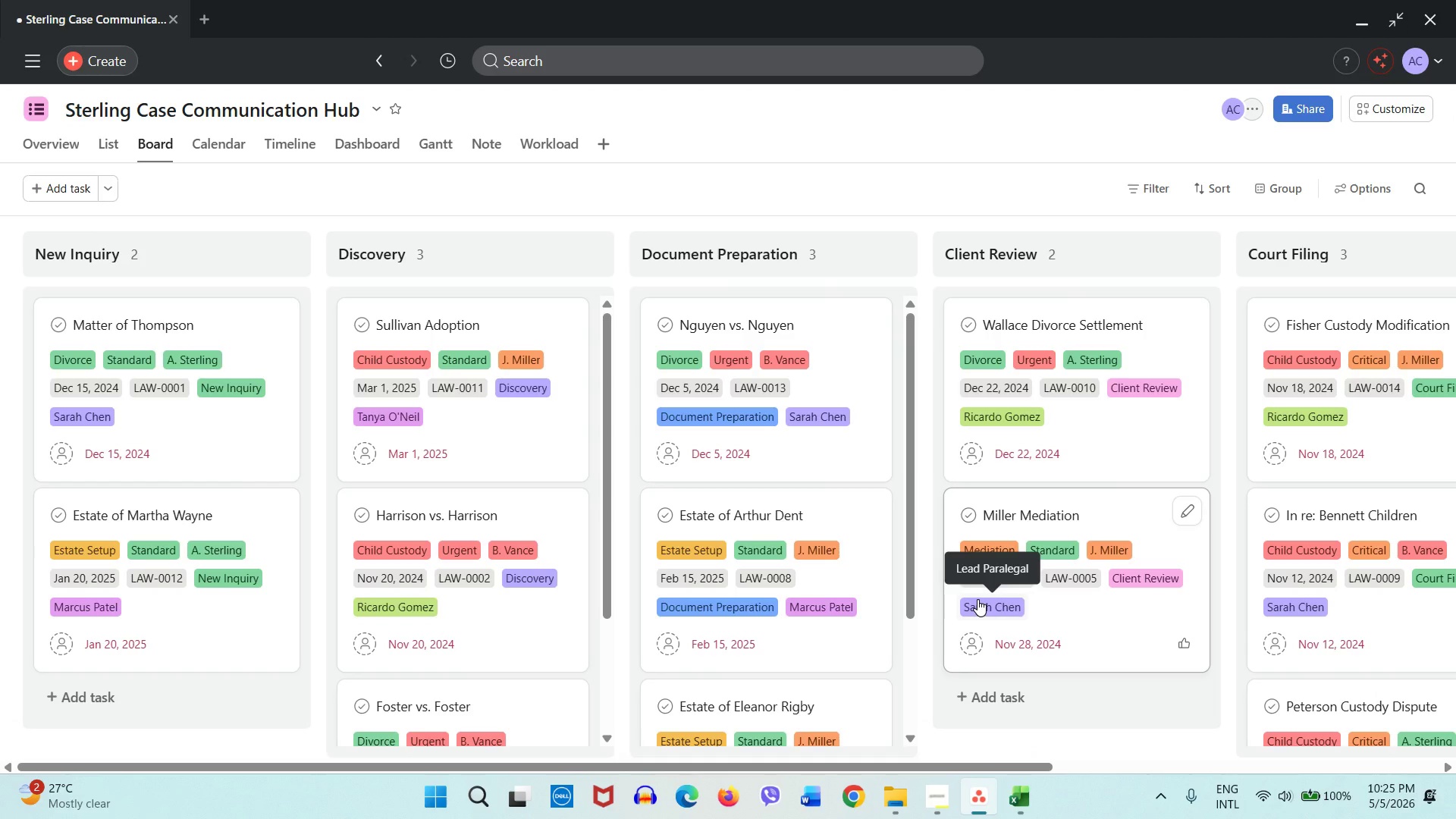 
key(Meta+Shift+S)
 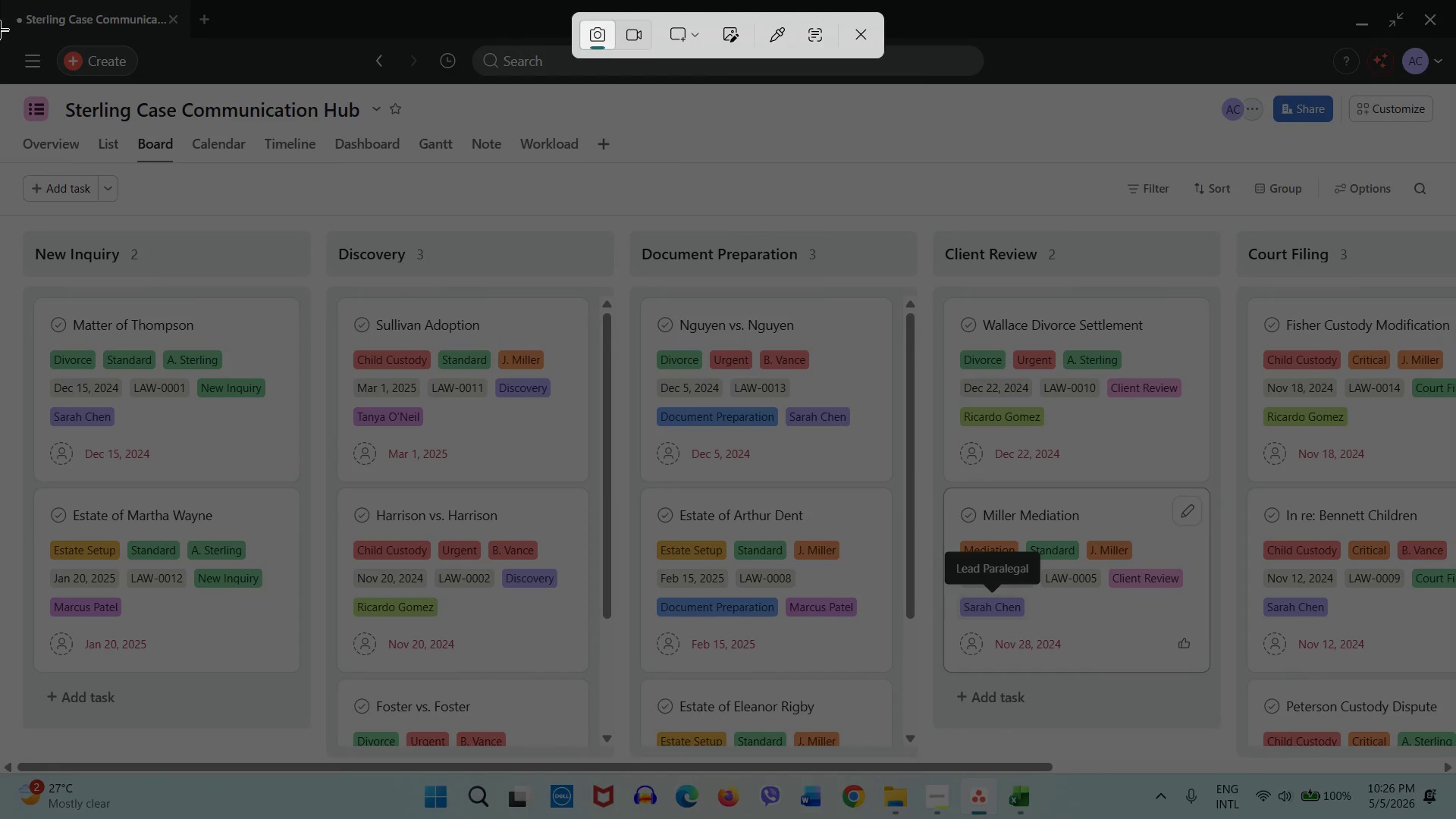 
left_click_drag(start_coordinate=[0, 0], to_coordinate=[1455, 818])
 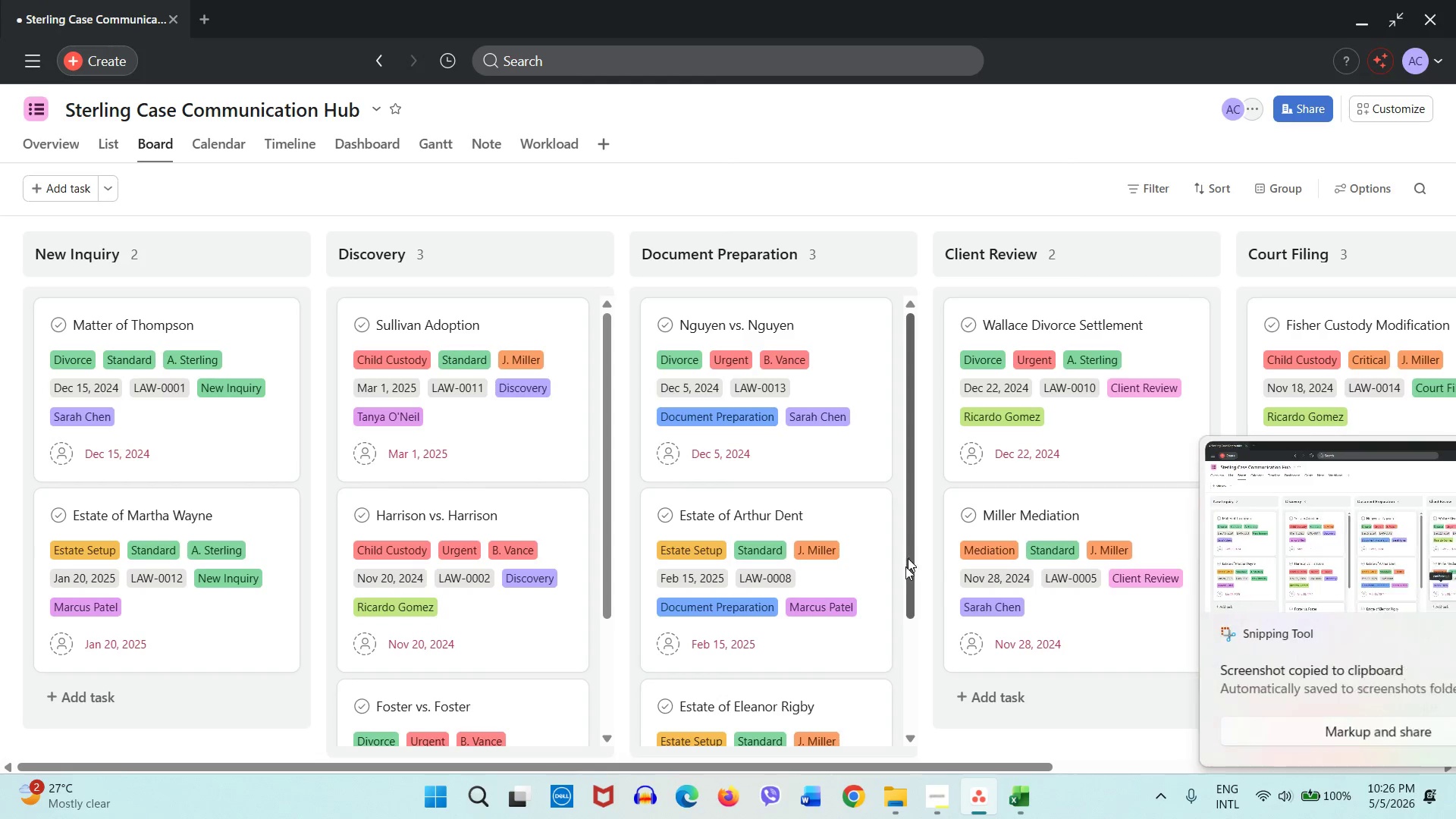 
wait(5.05)
 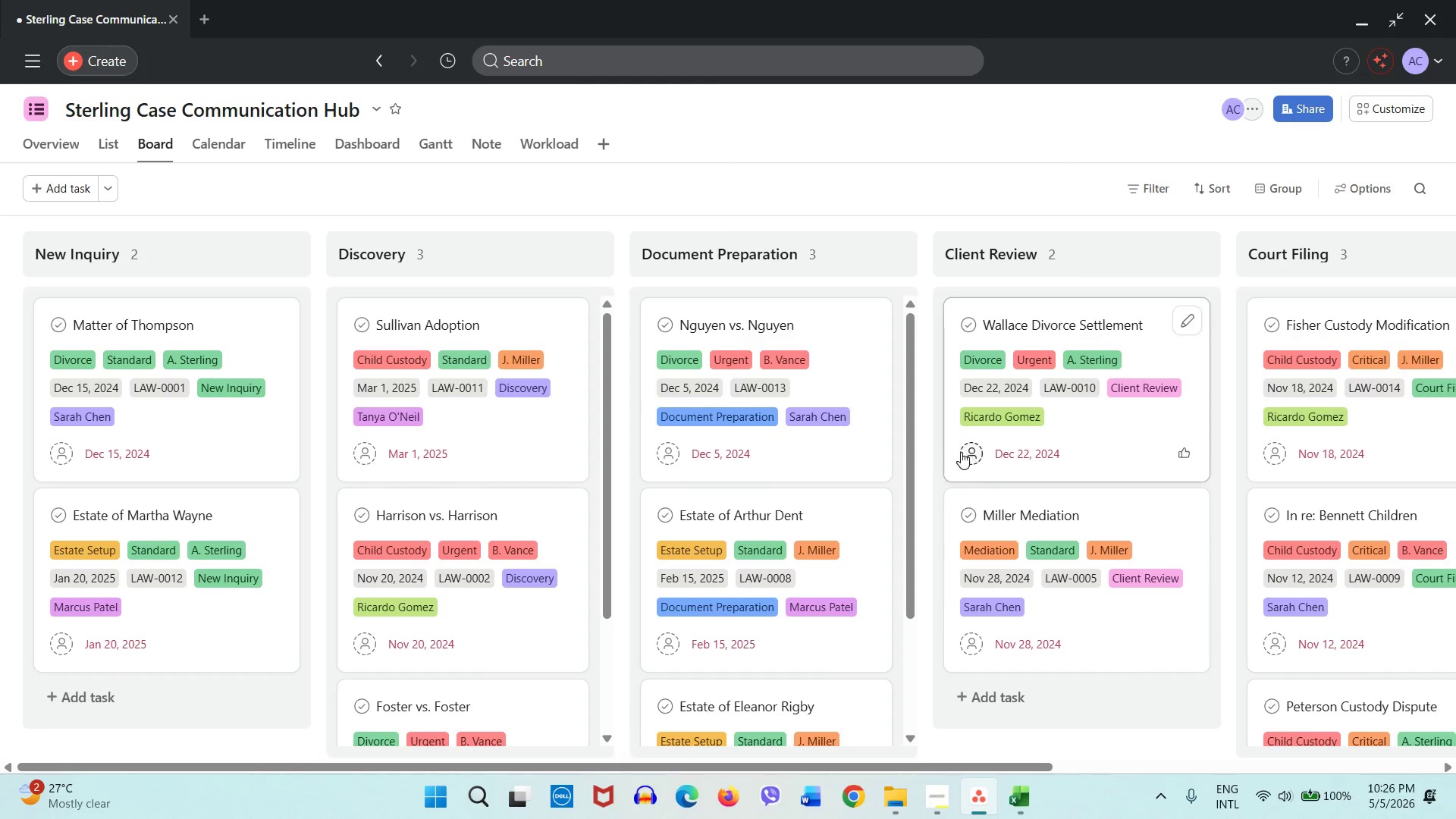 
left_click([968, 203])
 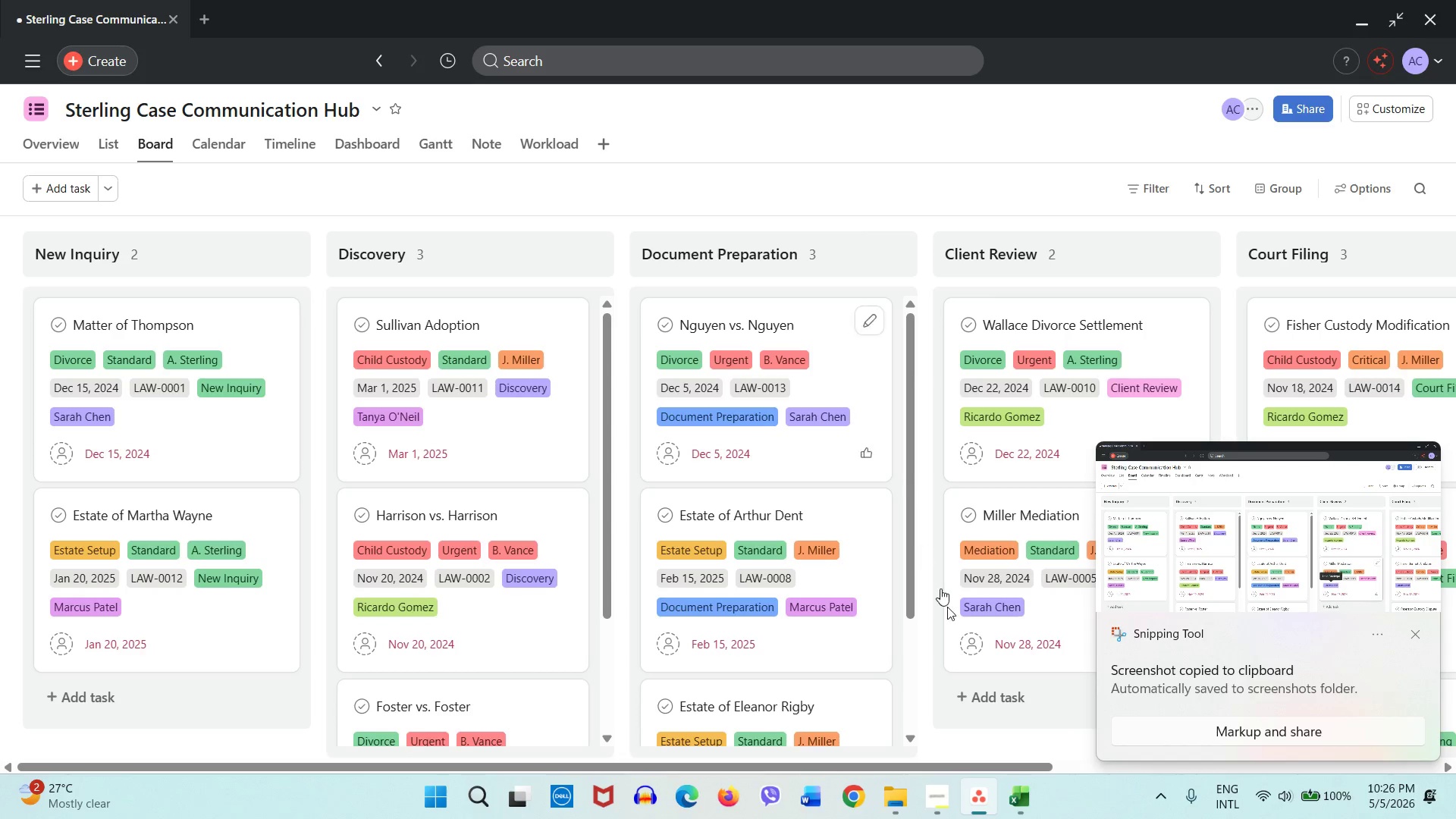 
left_click([955, 805])